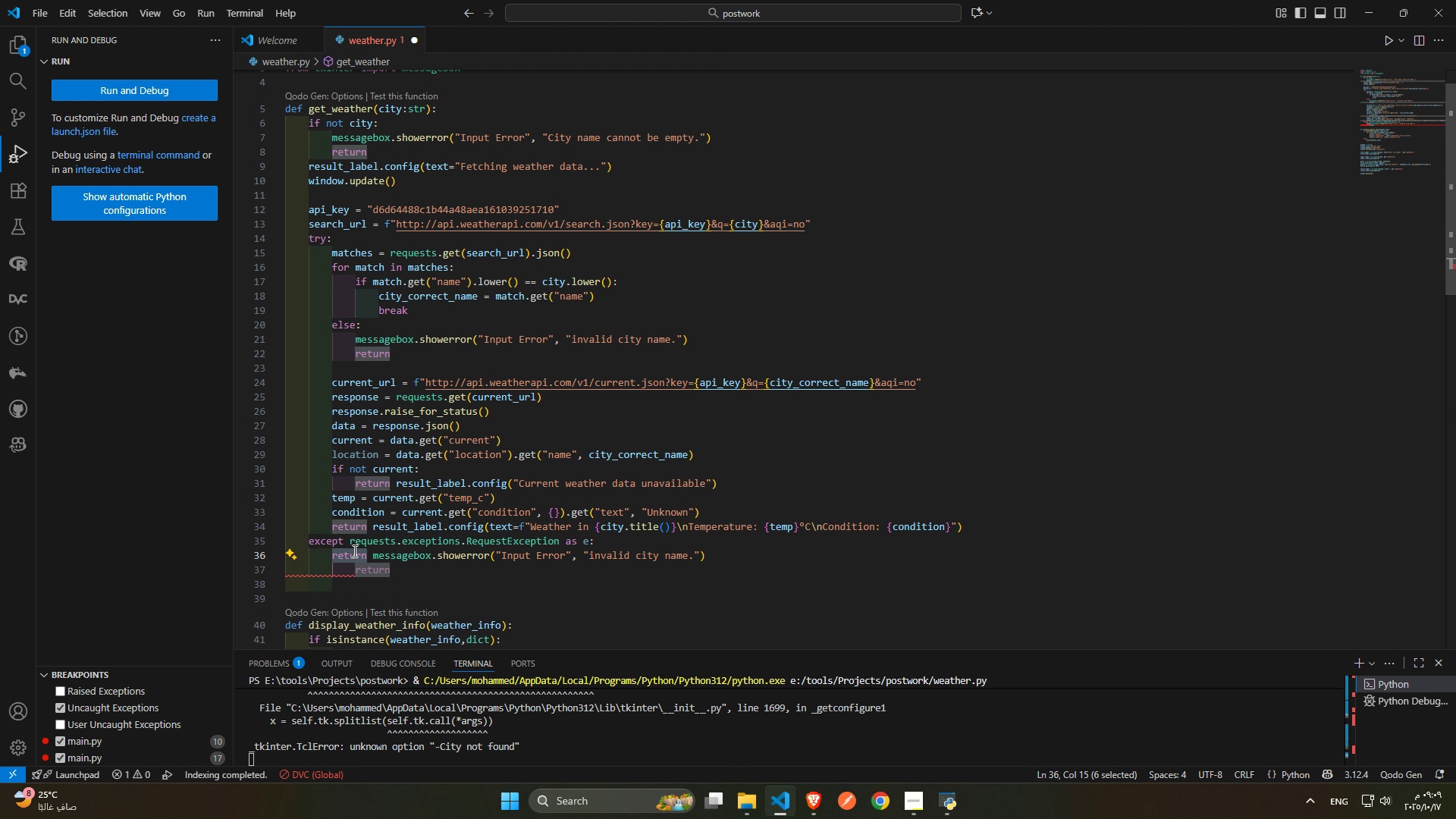 
key(Backspace)
 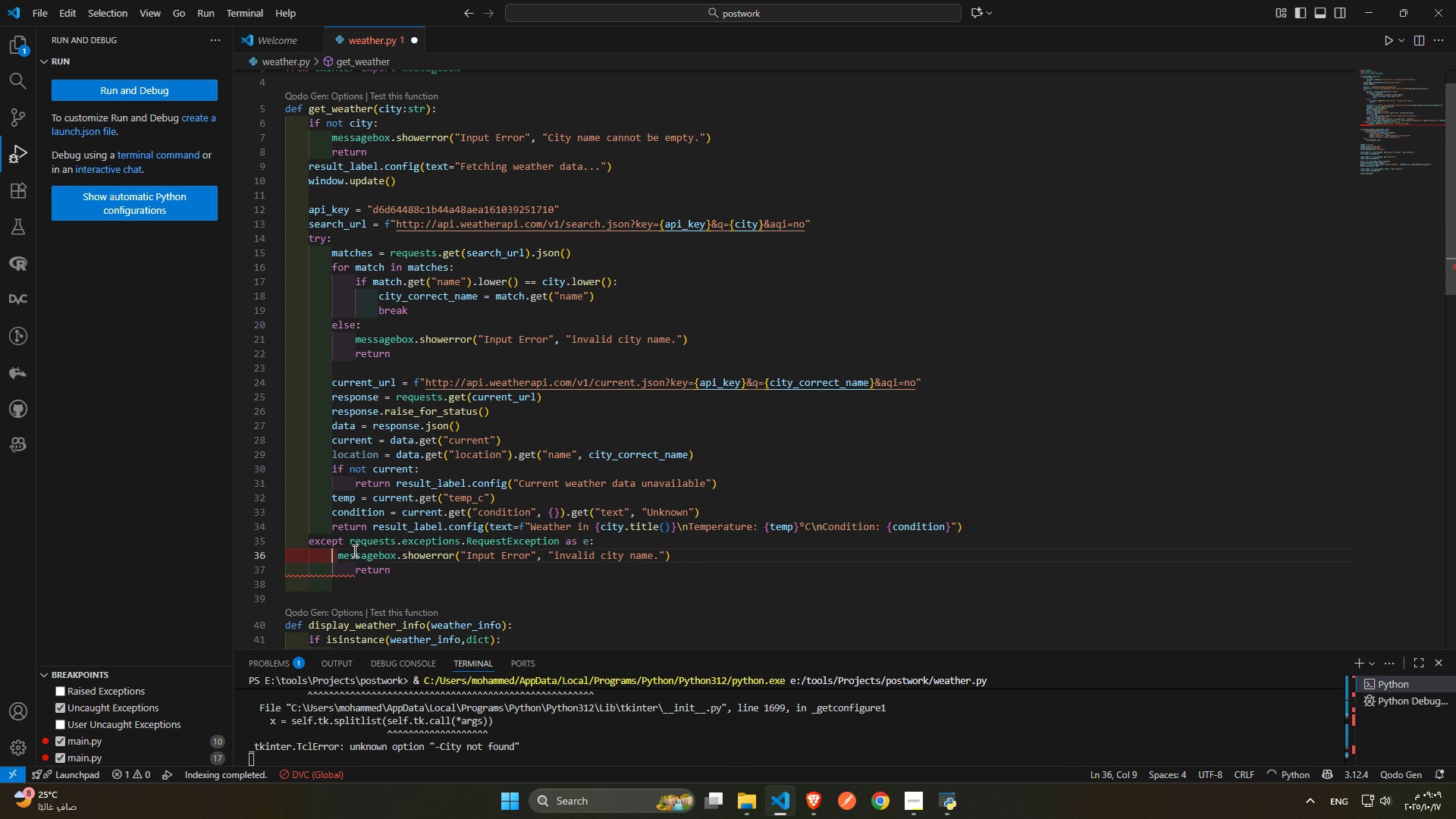 
key(ArrowRight)
 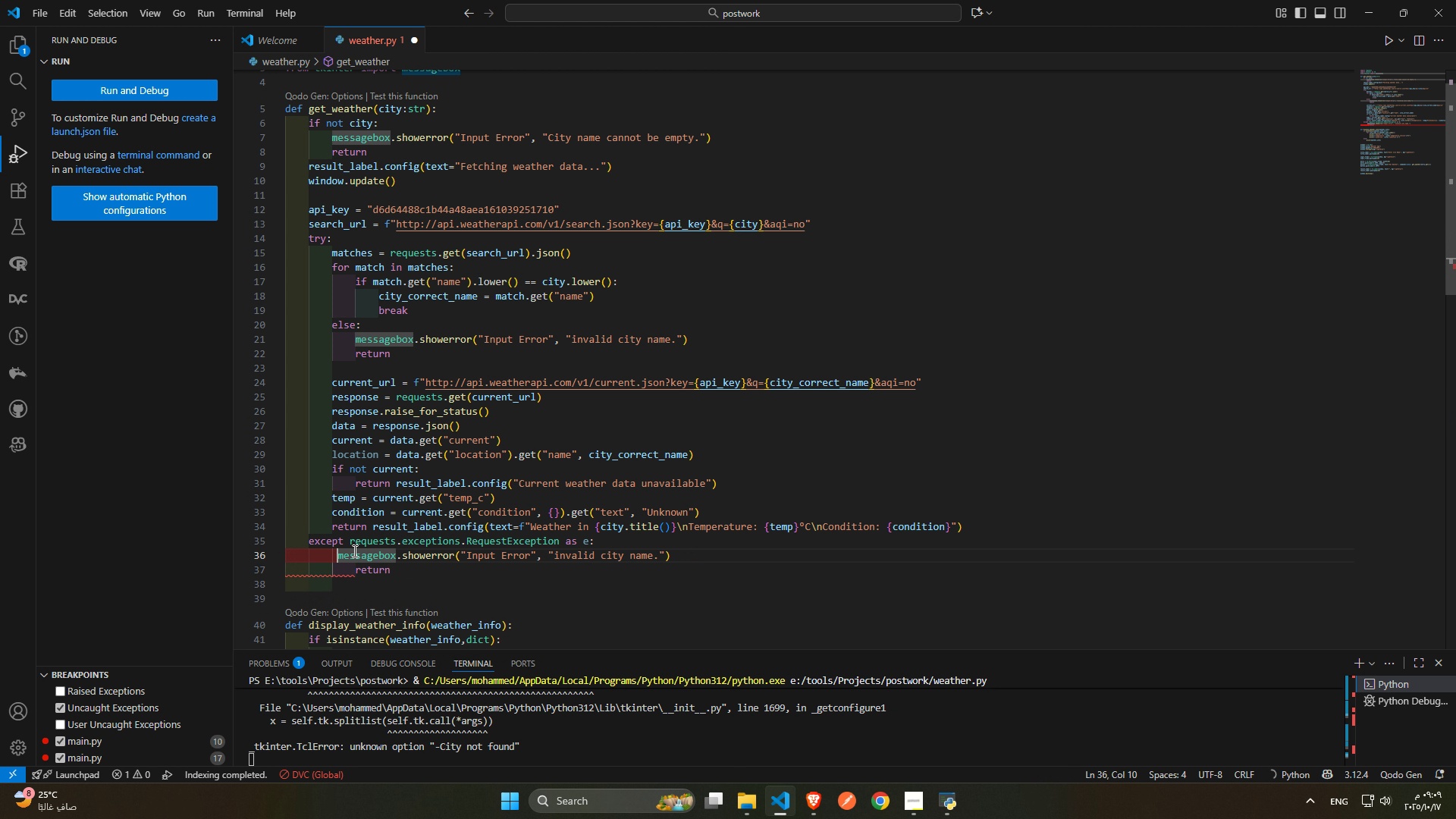 
key(Backspace)
 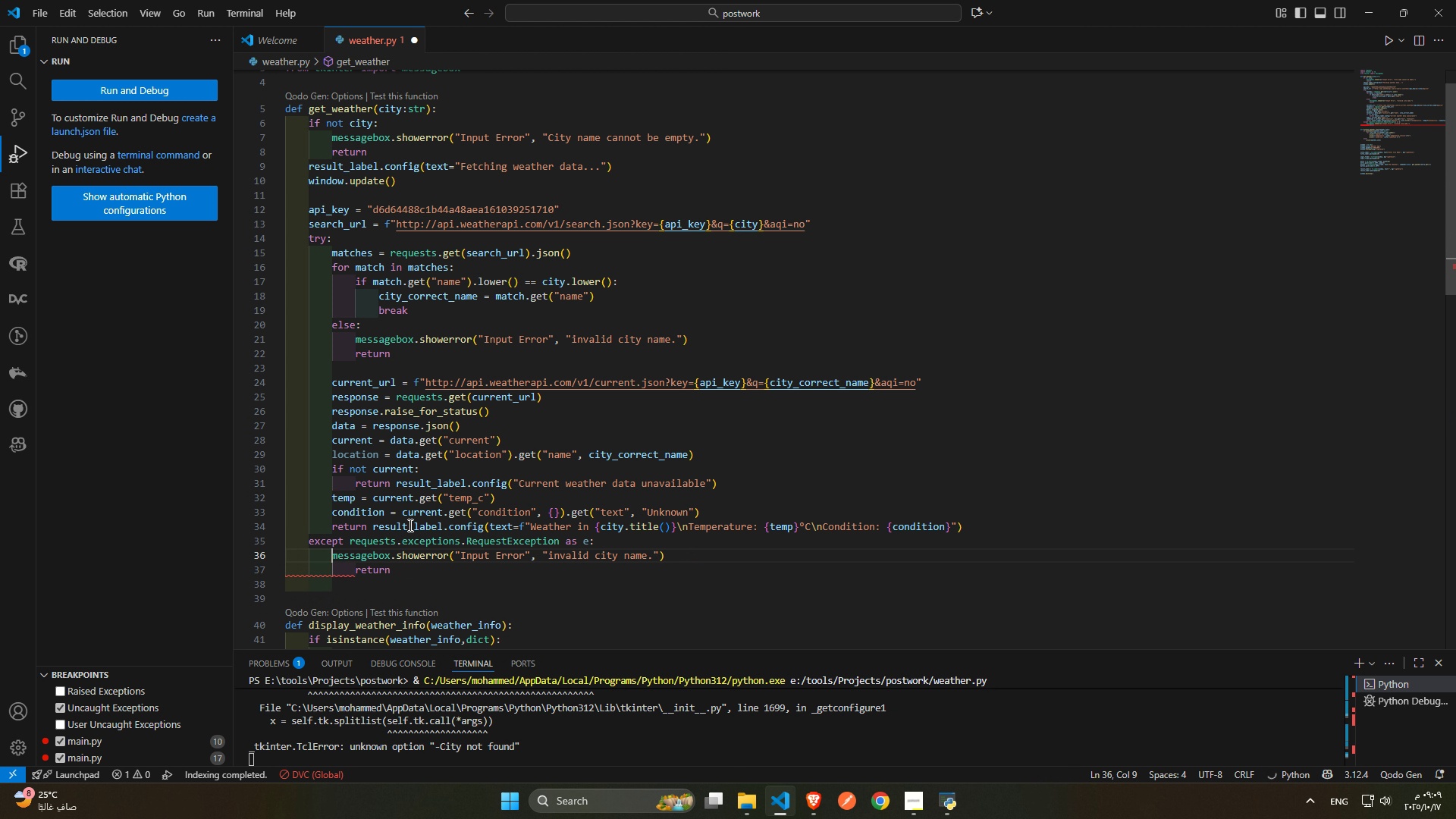 
double_click([413, 526])
 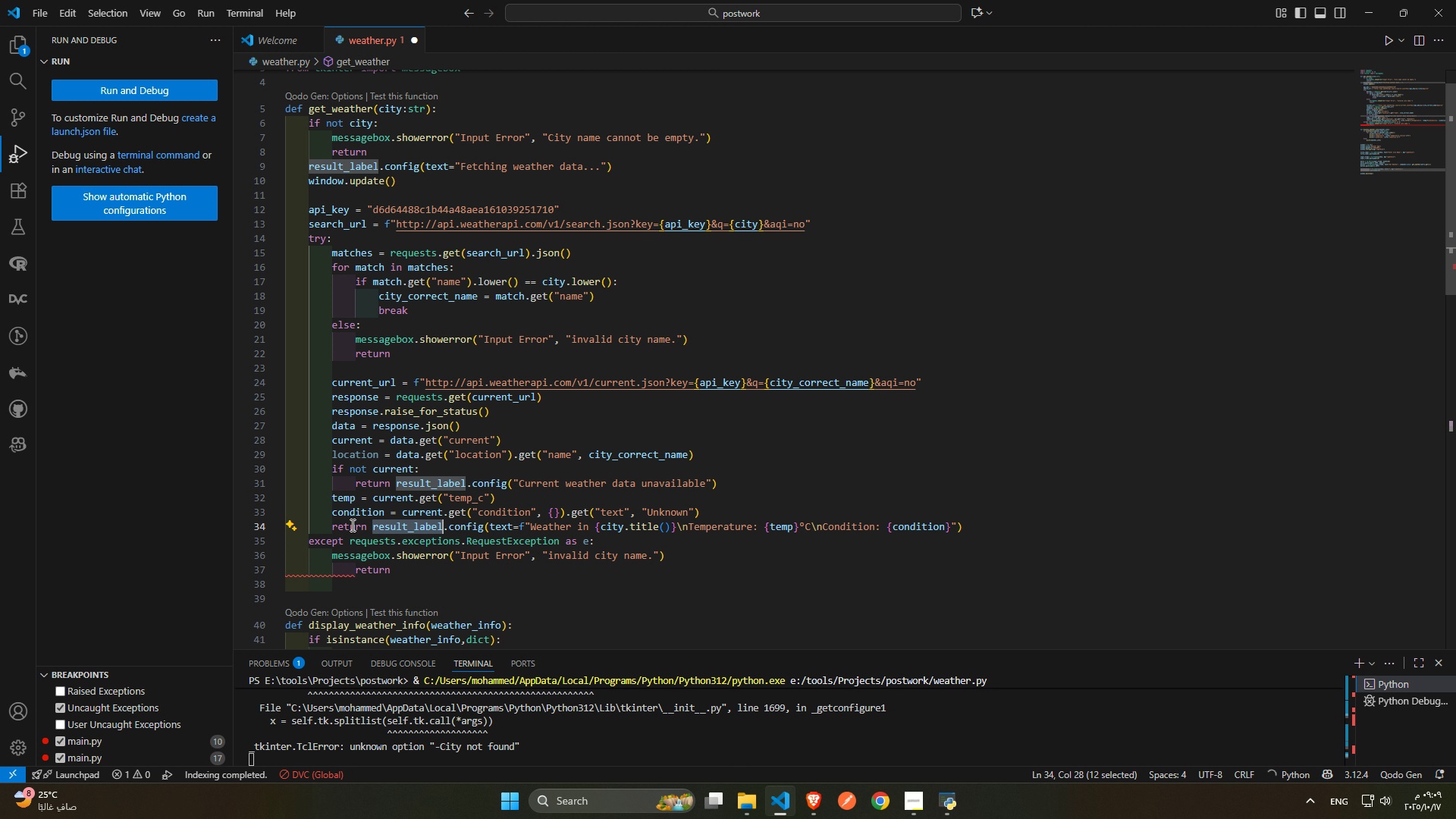 
triple_click([351, 525])
 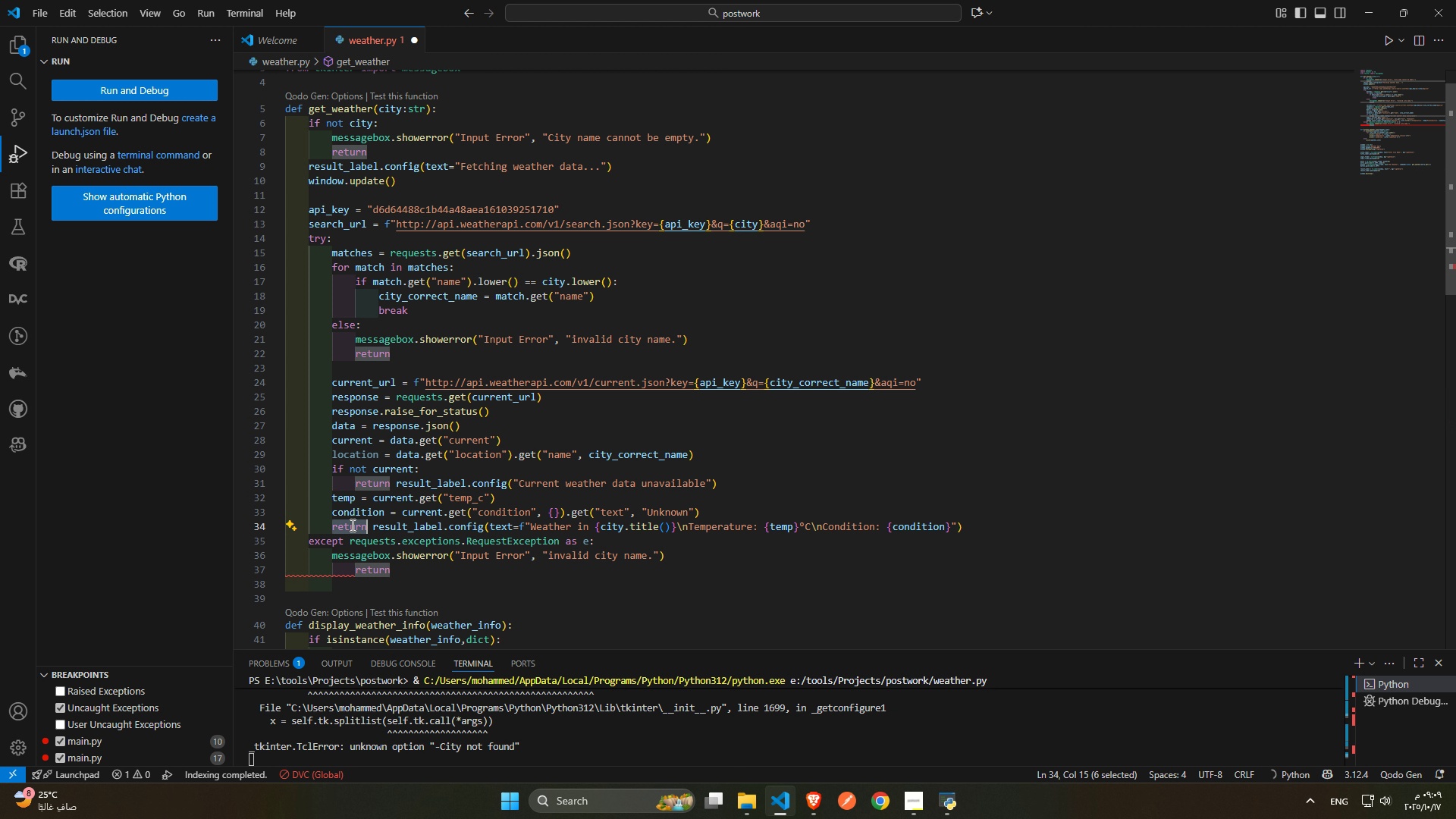 
left_click_drag(start_coordinate=[351, 525], to_coordinate=[444, 526])
 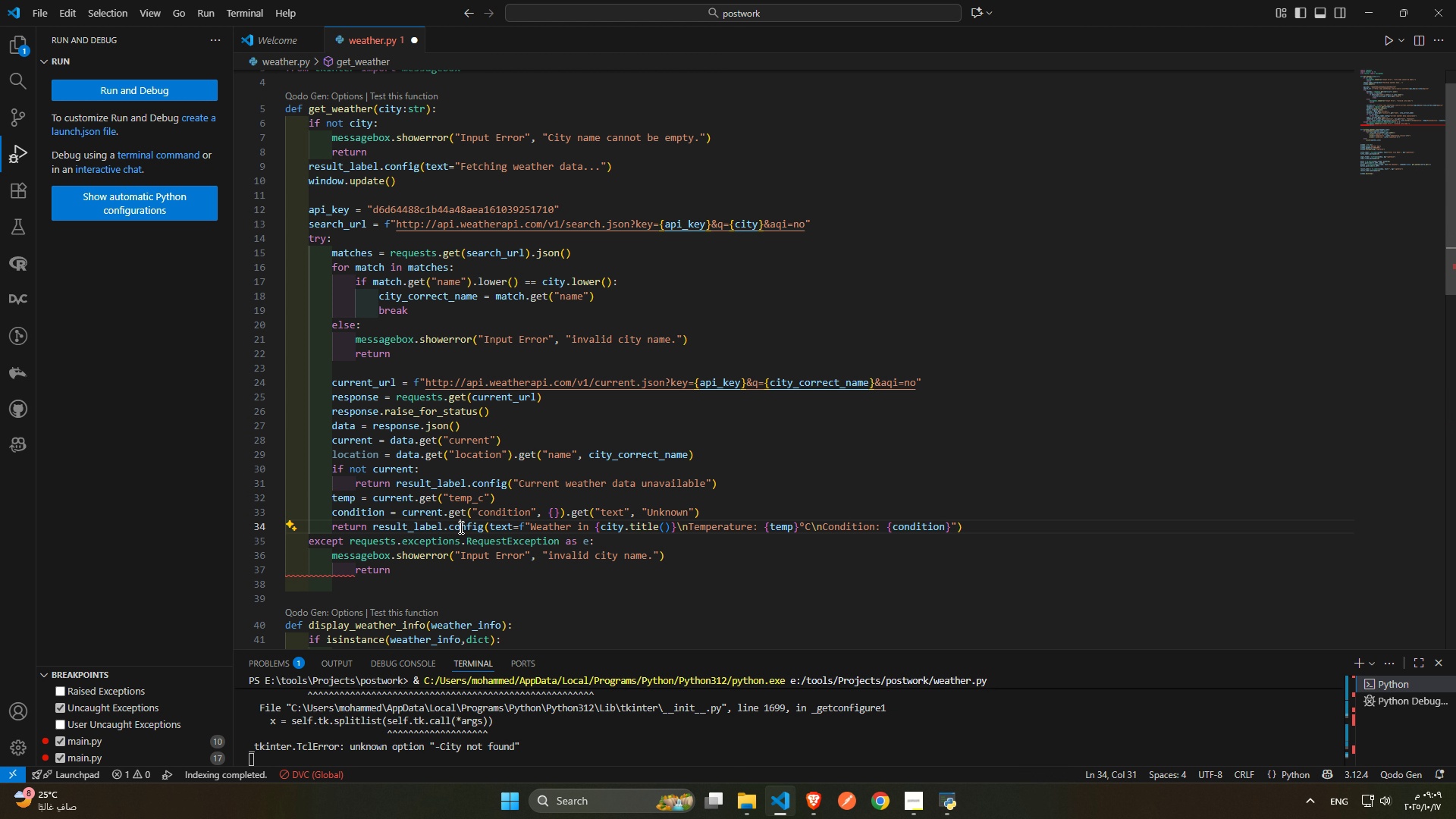 
left_click([460, 527])
 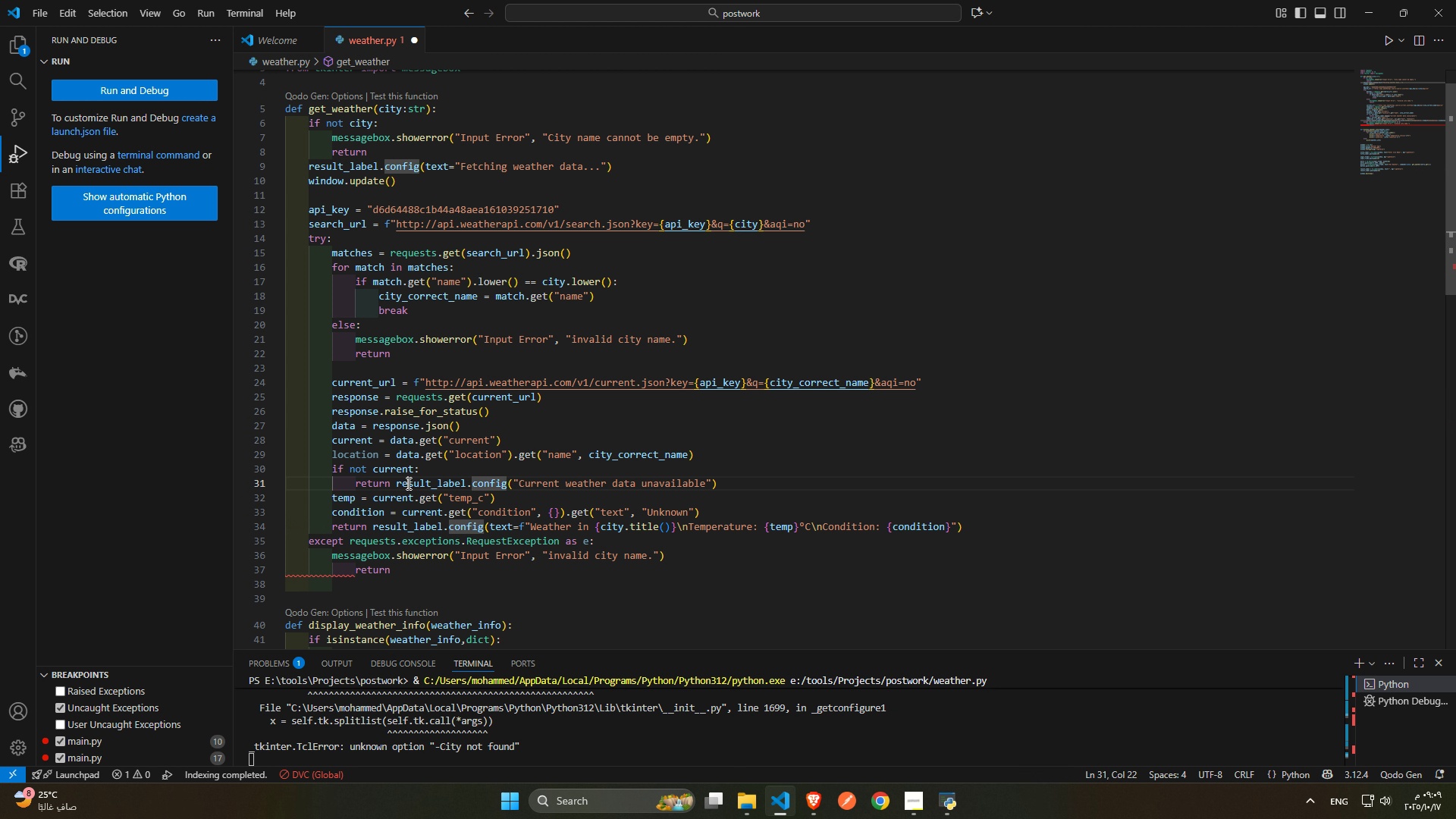 
double_click([407, 483])
 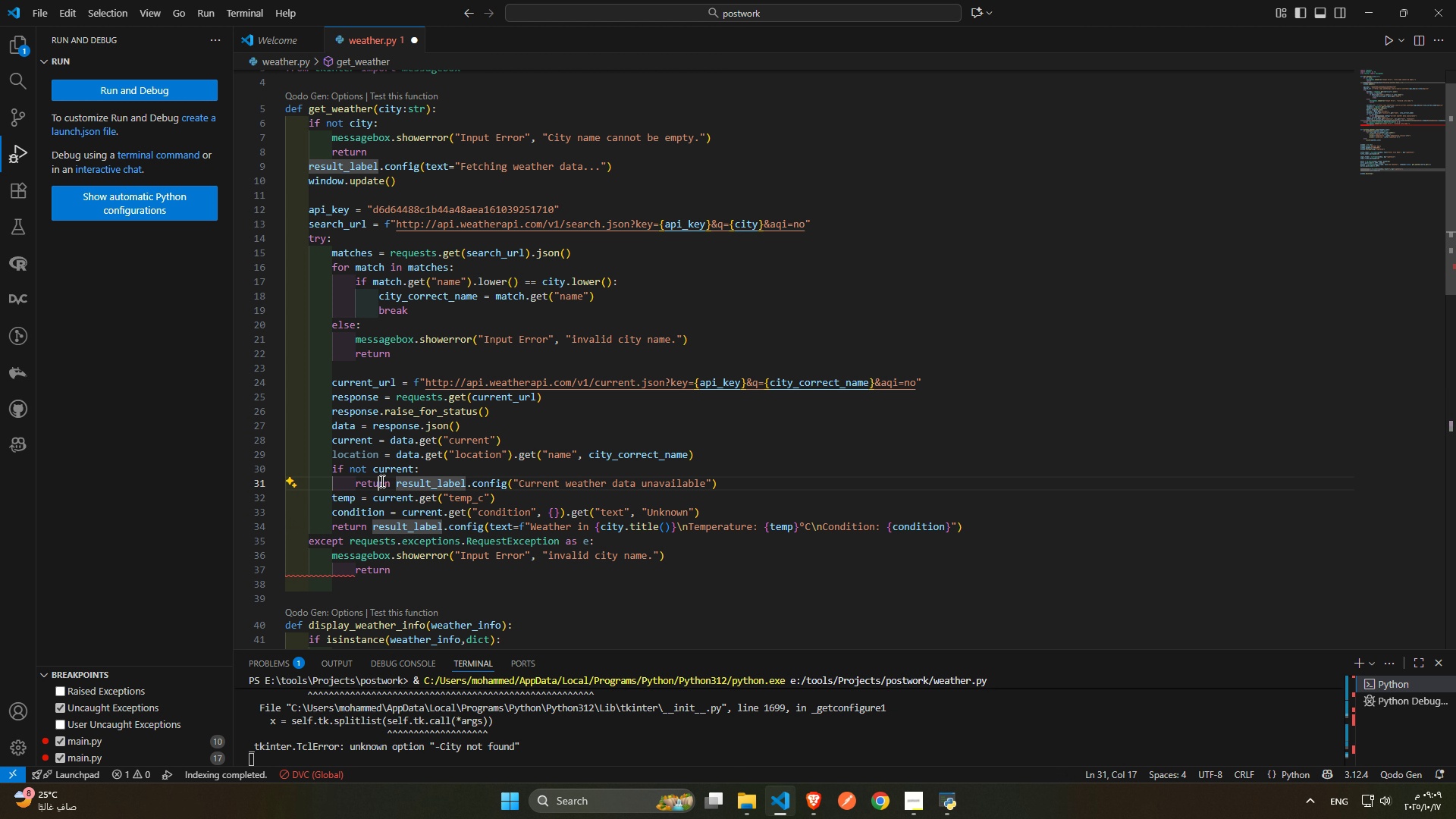 
triple_click([381, 481])
 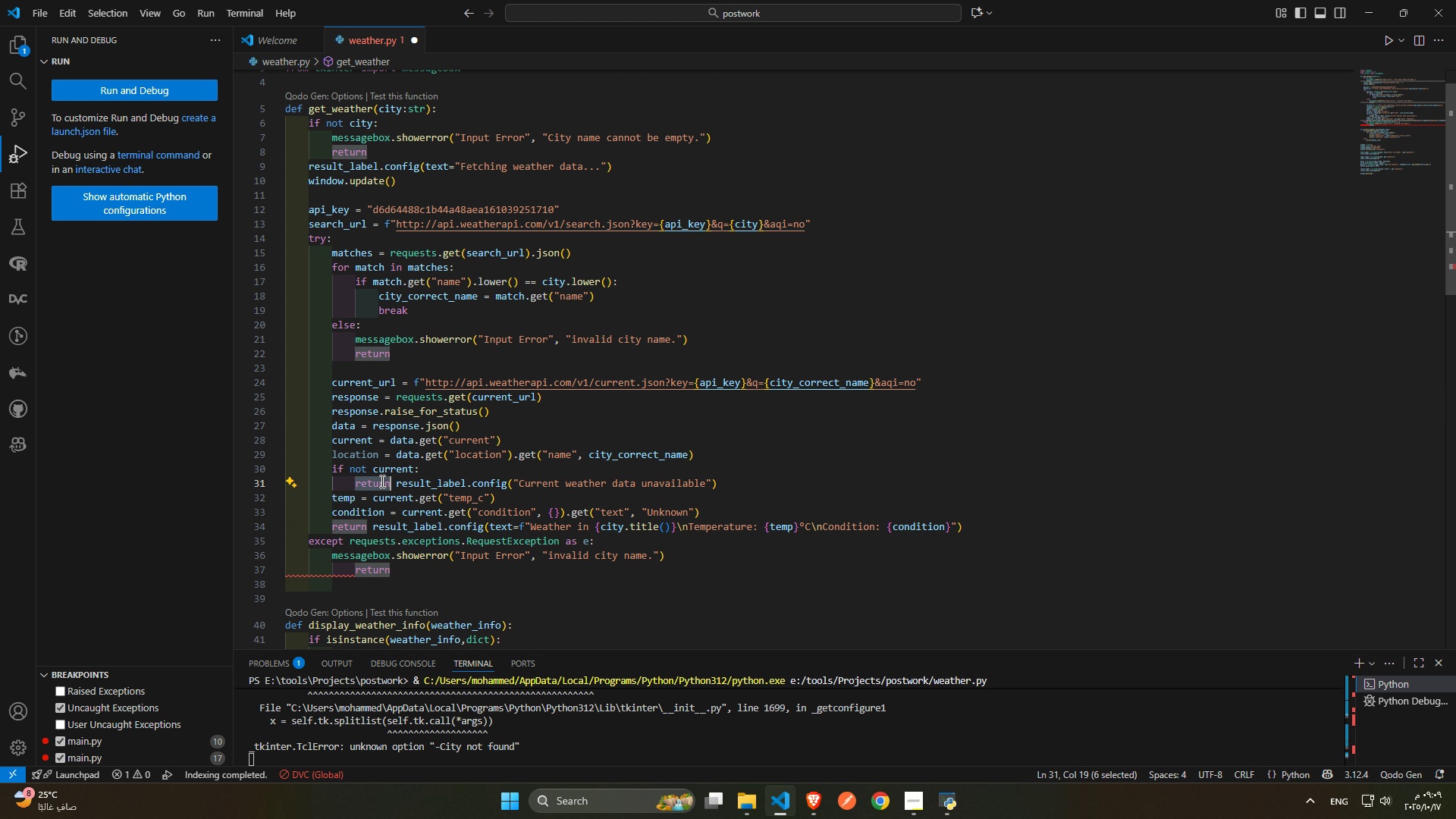 
left_click_drag(start_coordinate=[381, 481], to_coordinate=[513, 475])
 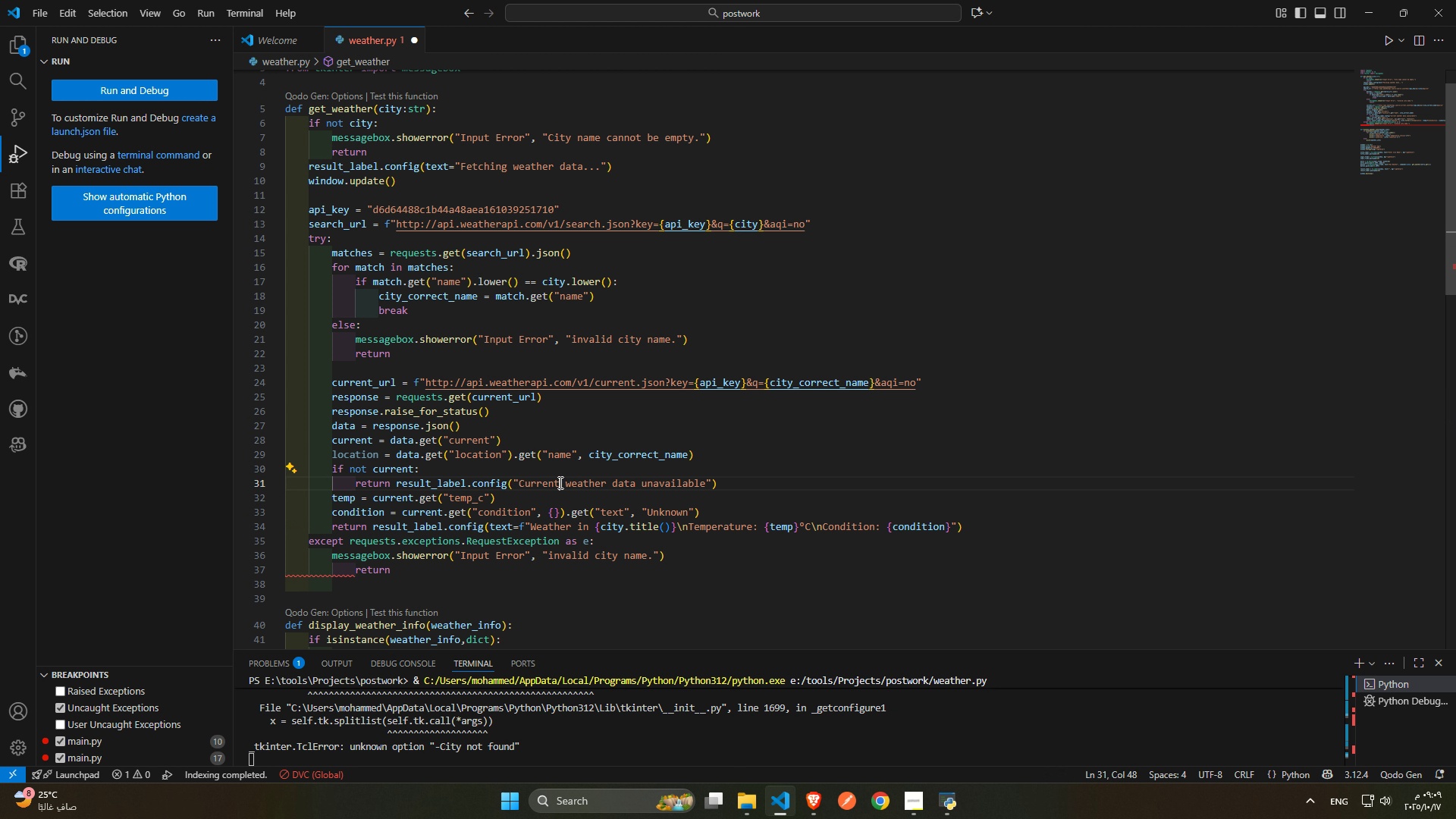 
left_click([559, 482])
 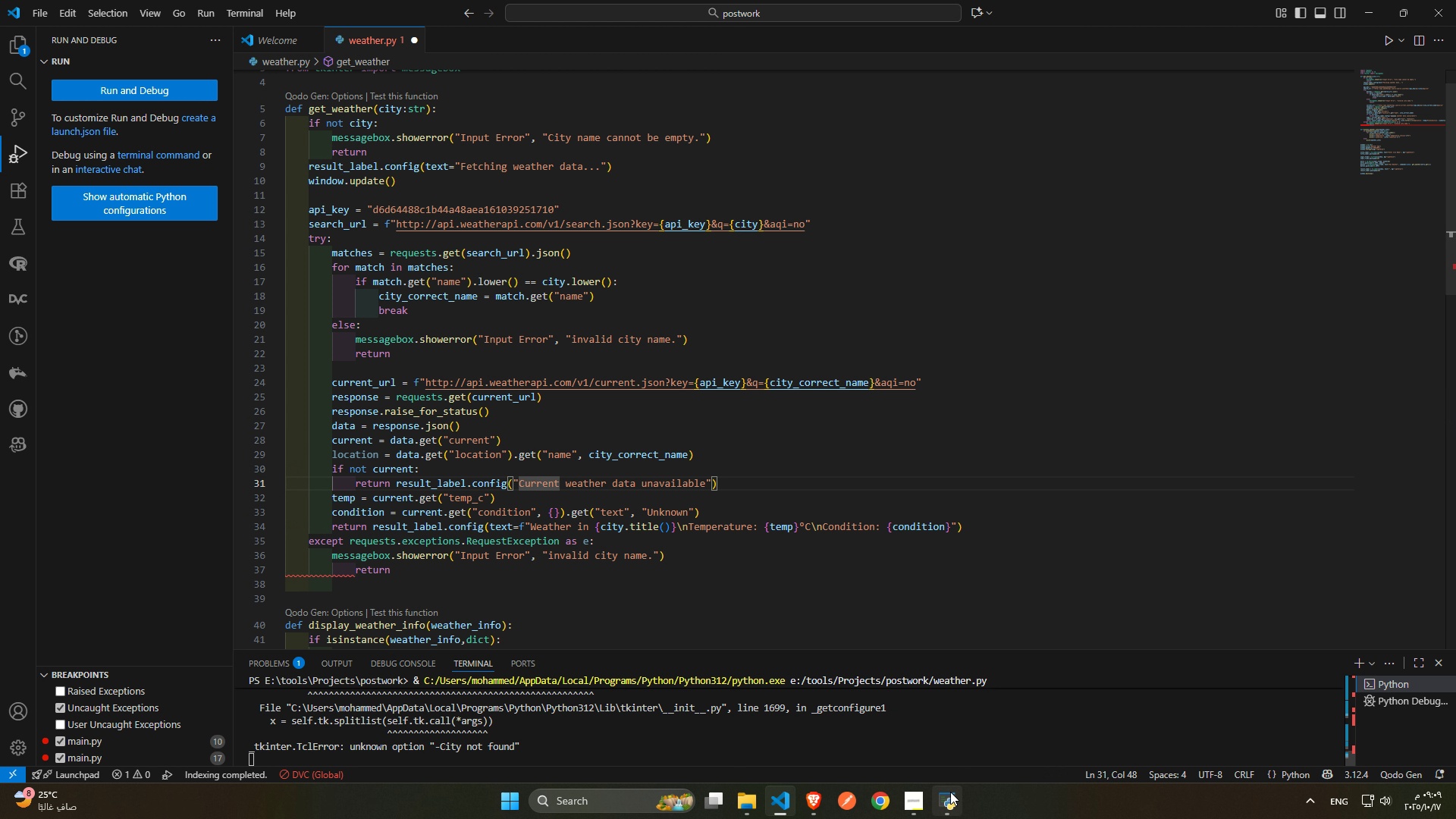 
left_click([949, 801])
 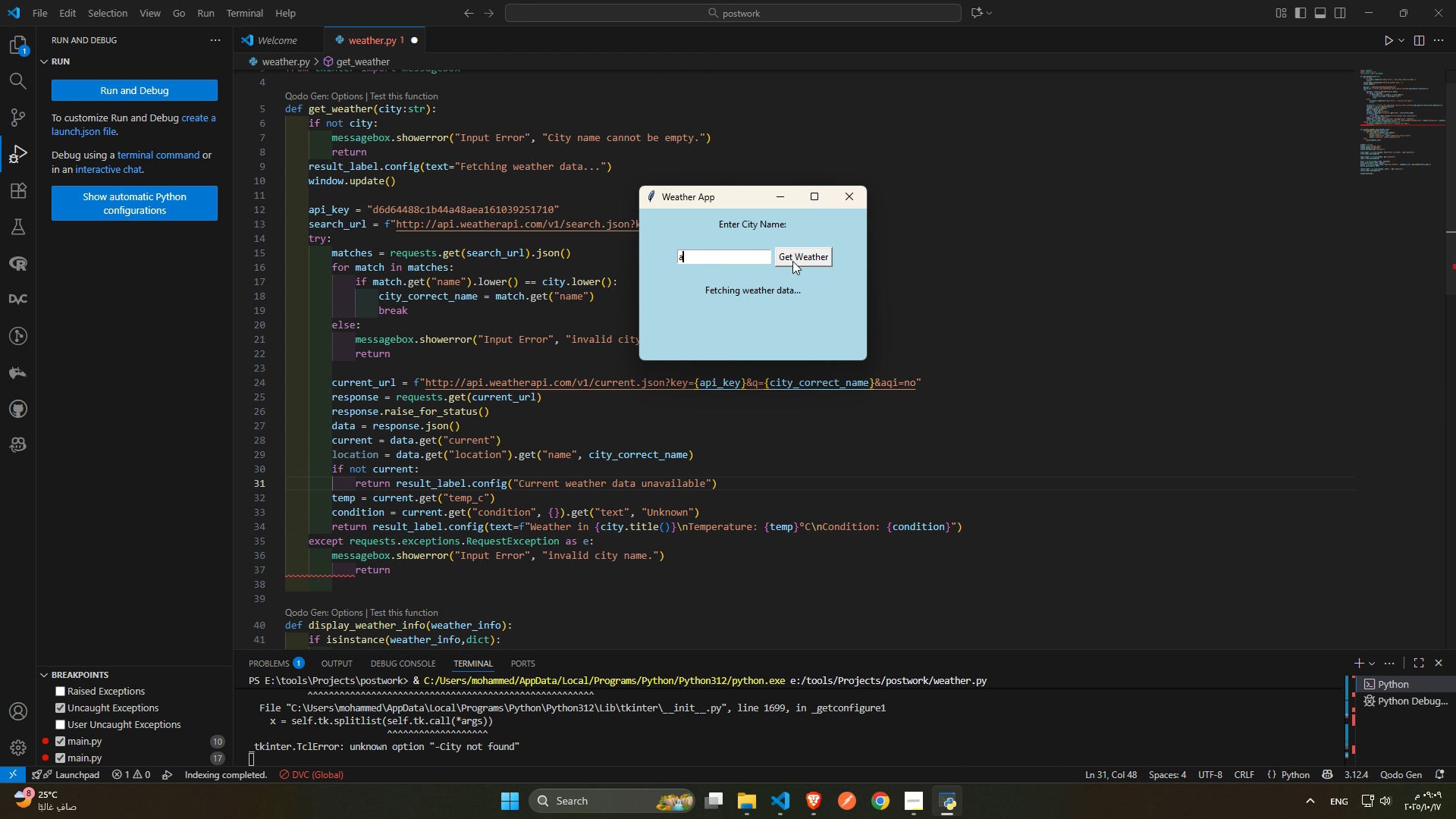 
left_click([799, 262])
 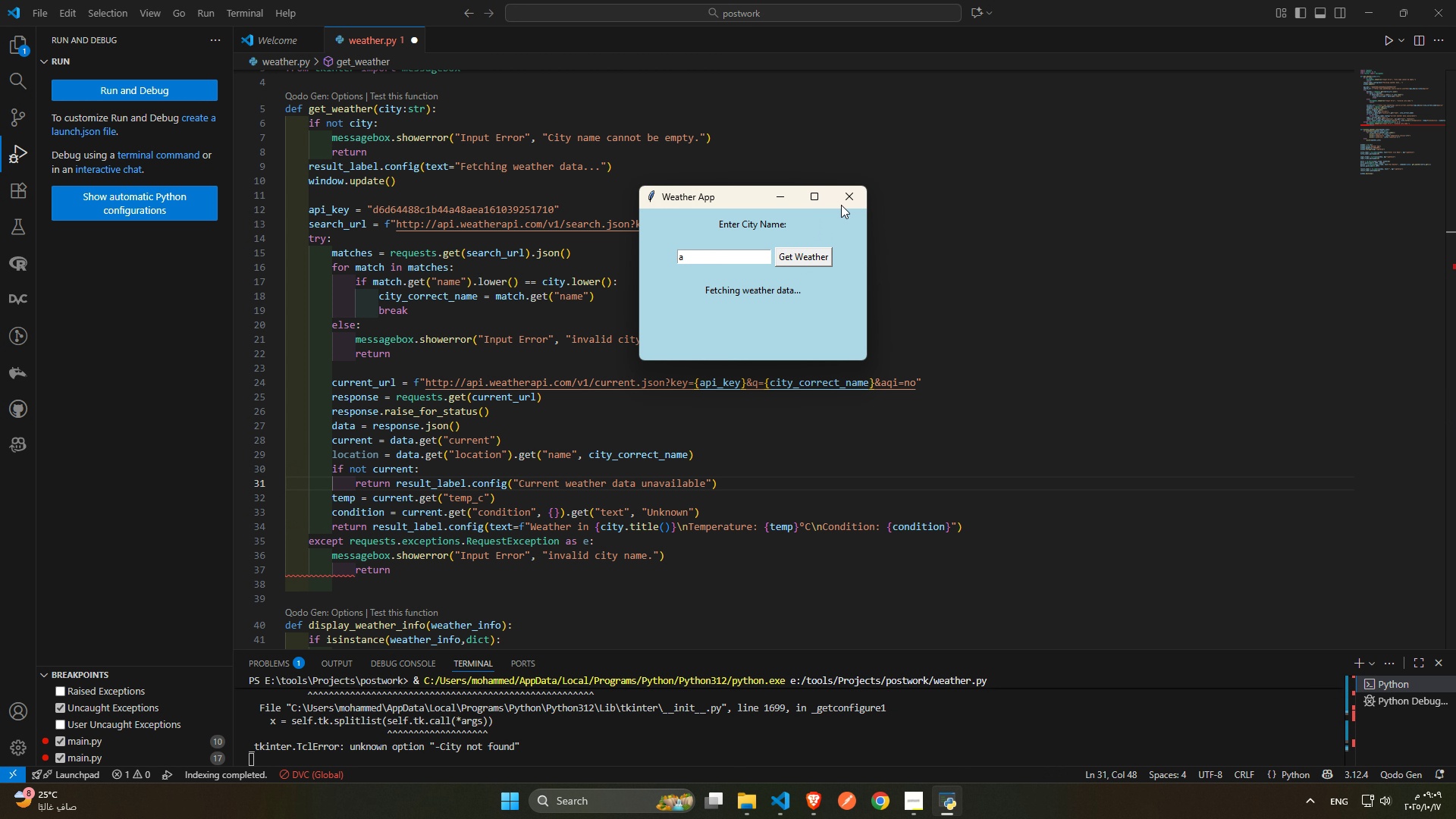 
left_click([846, 197])
 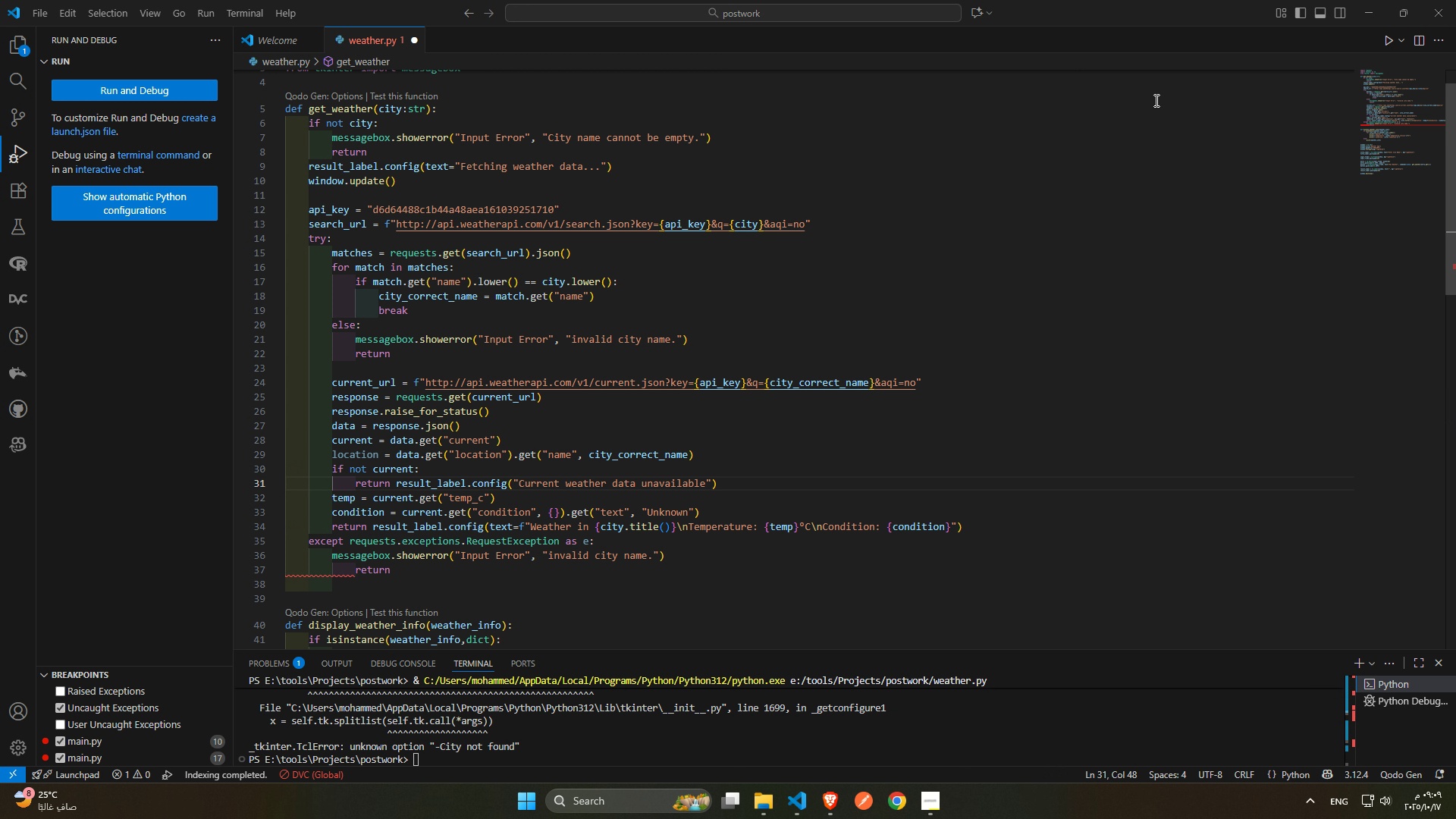 
scroll: coordinate [795, 431], scroll_direction: down, amount: 2.0
 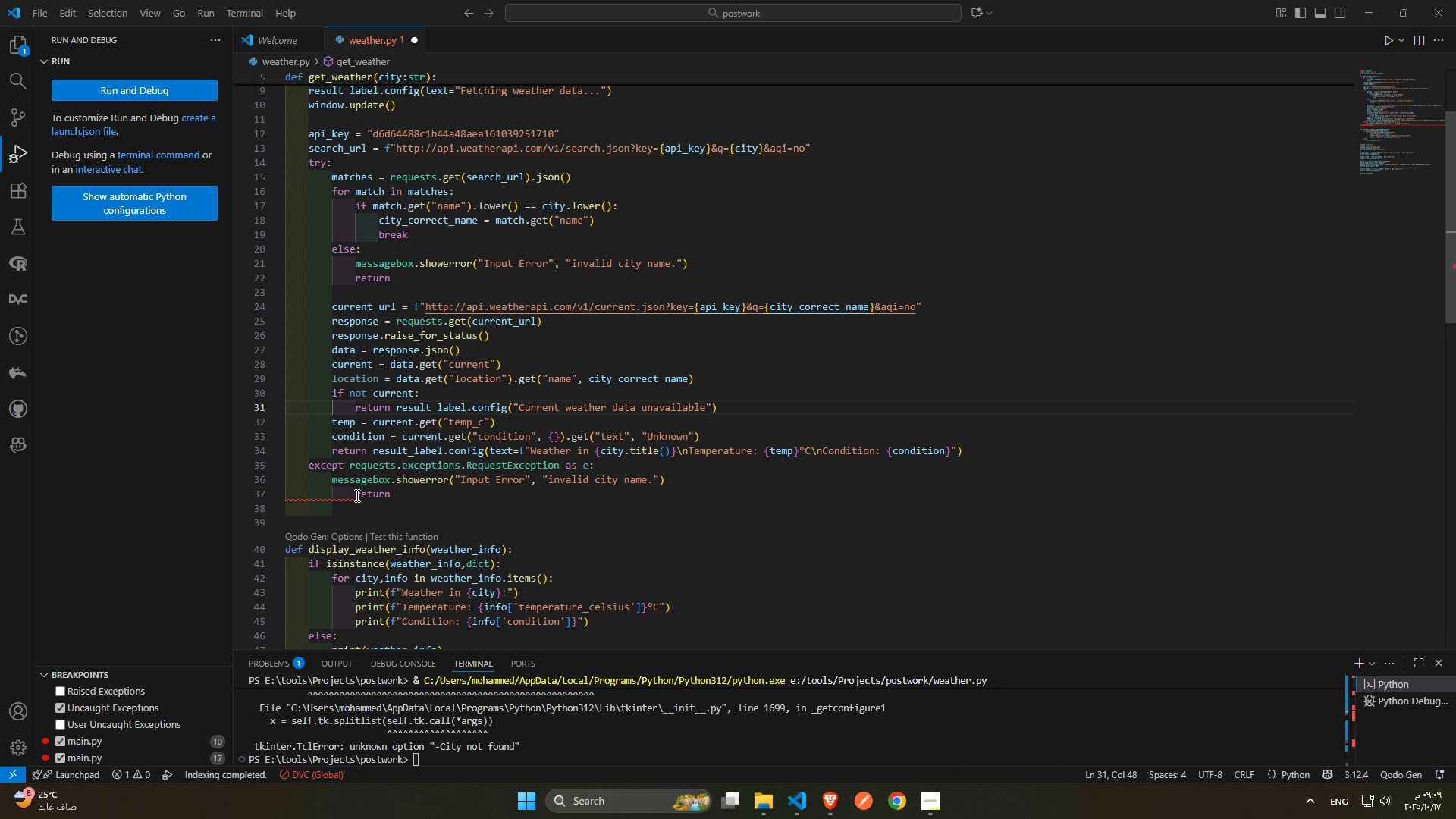 
left_click([356, 495])
 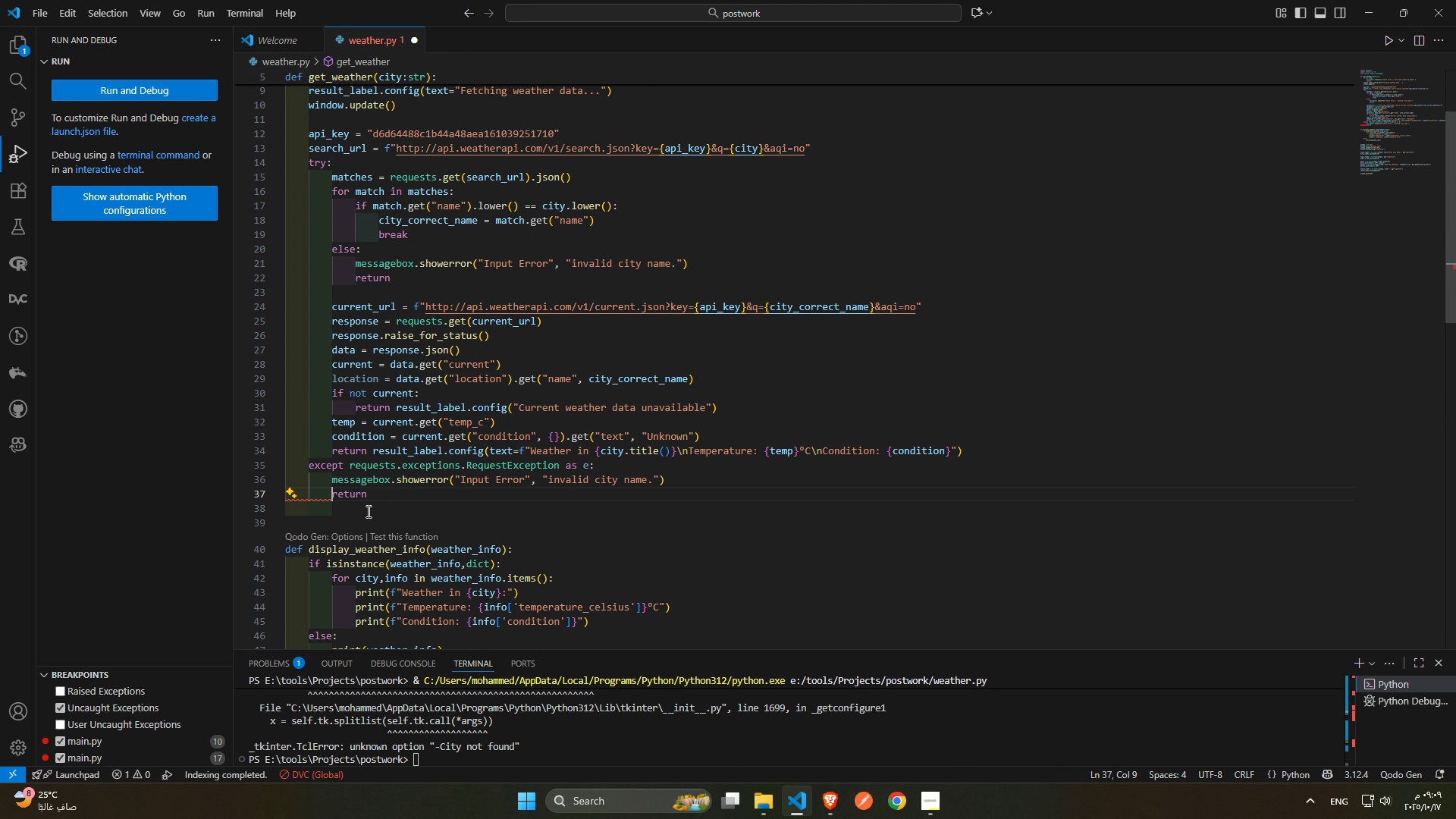 
key(Backspace)
 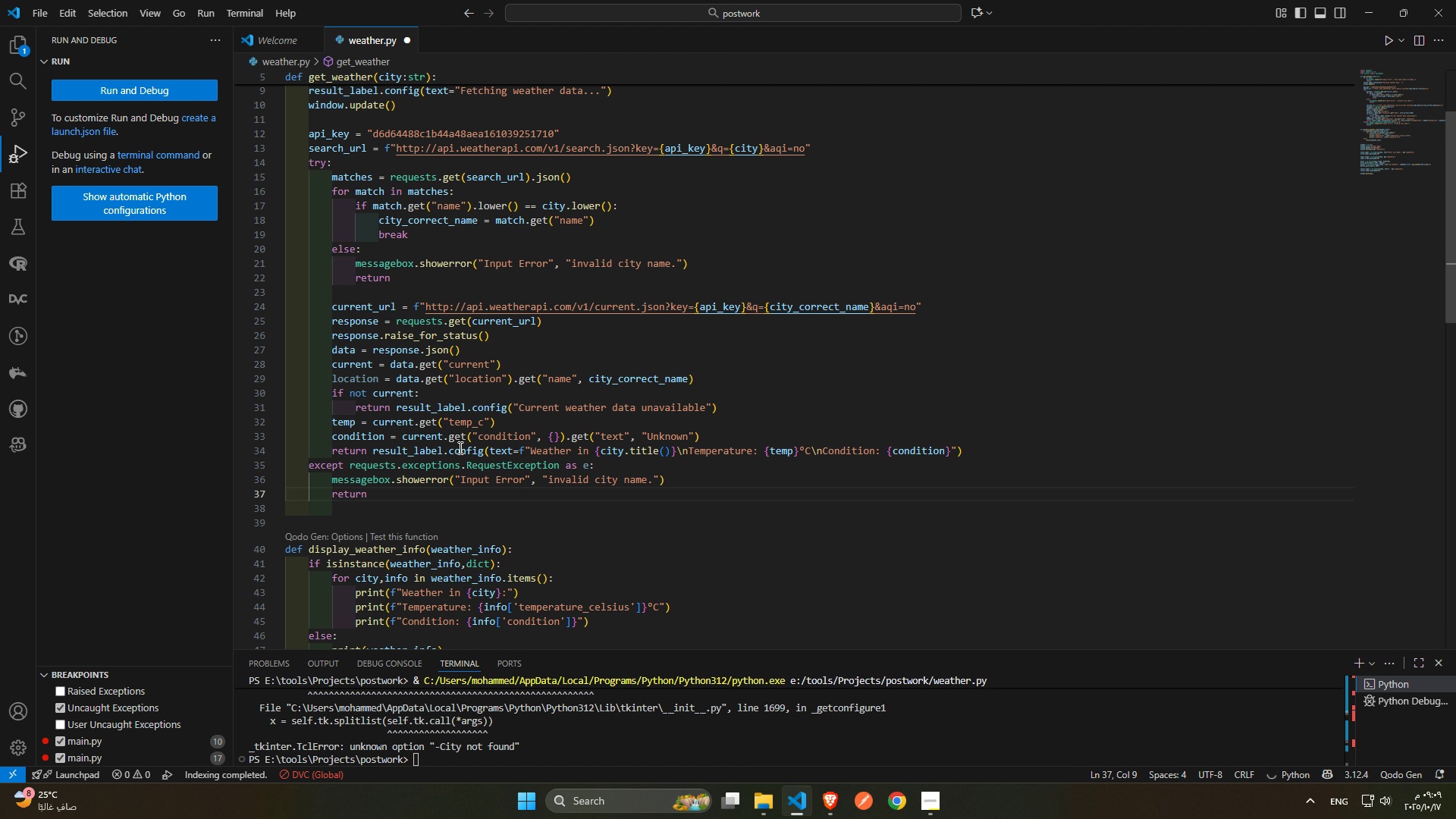 
scroll: coordinate [526, 394], scroll_direction: up, amount: 2.0
 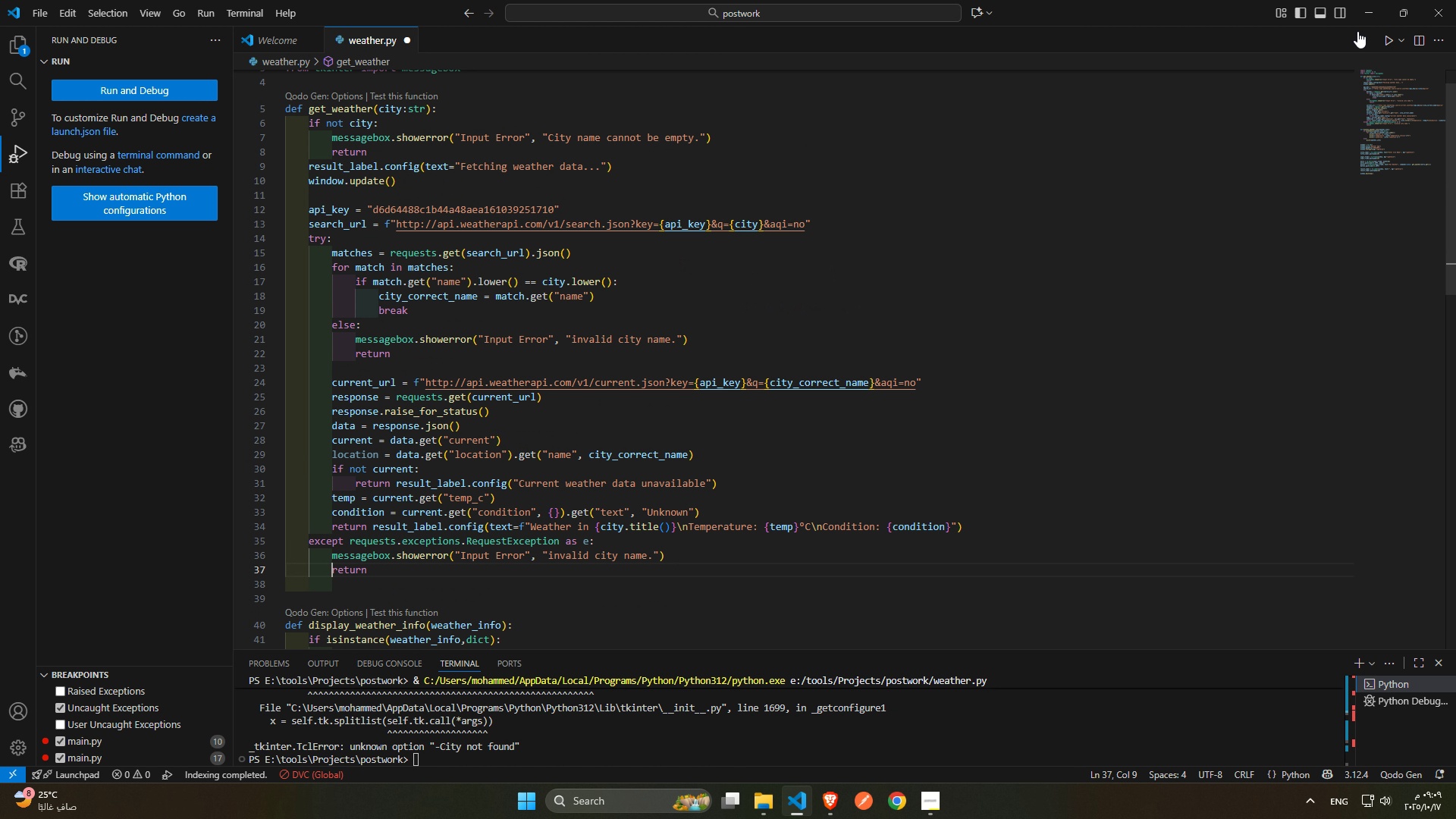 
left_click([1389, 36])
 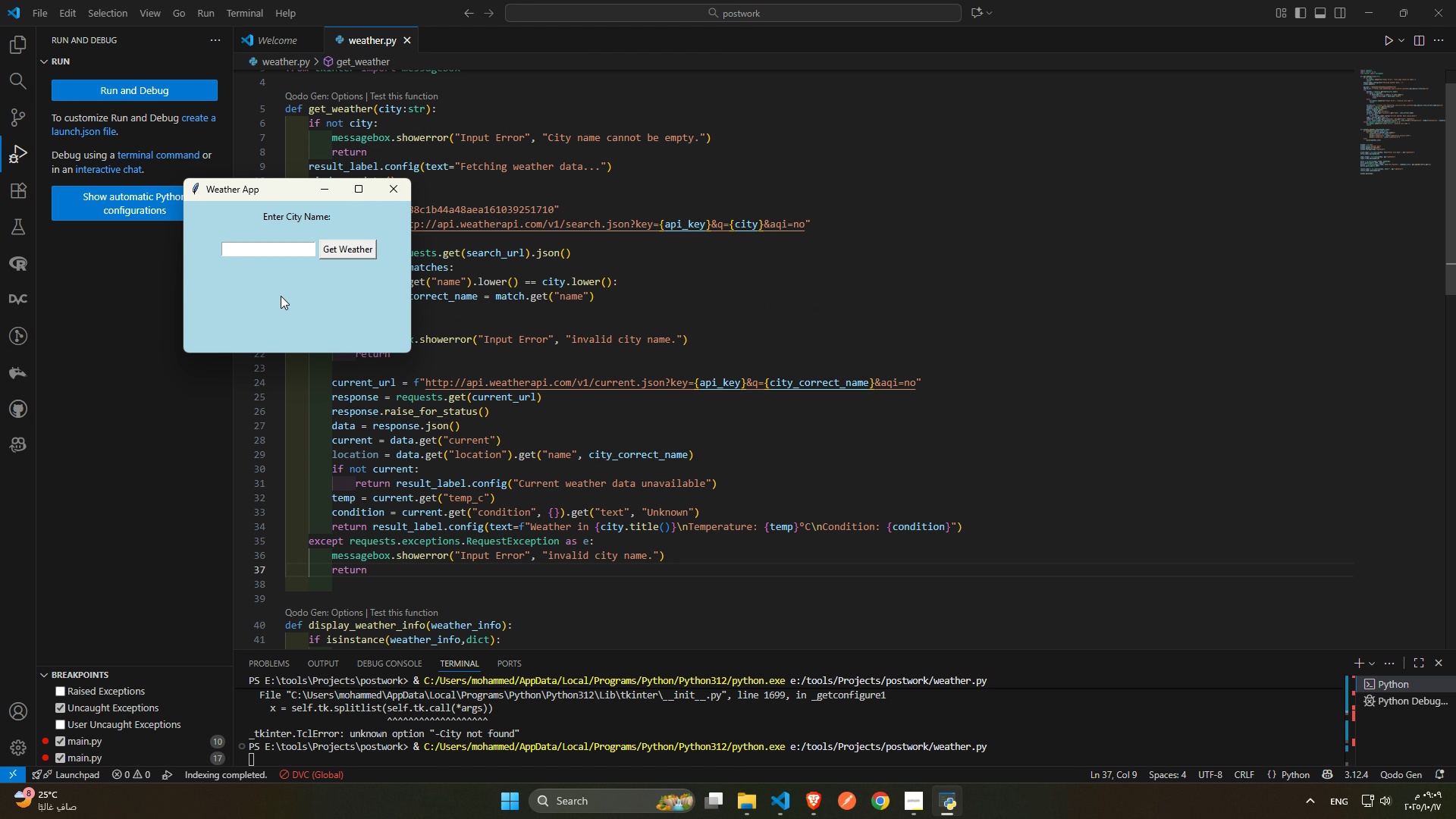 
left_click([285, 248])
 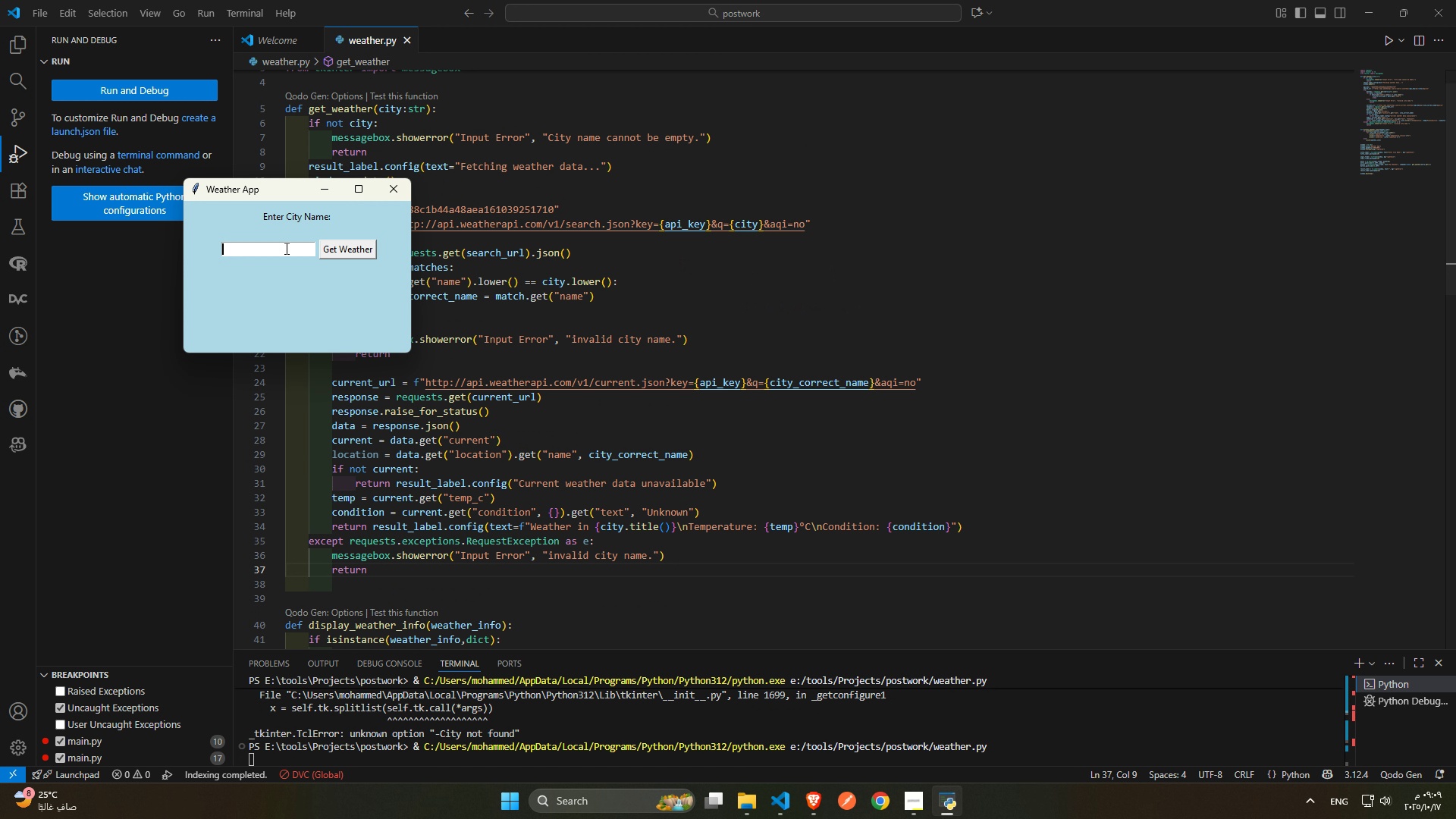 
key(A)
 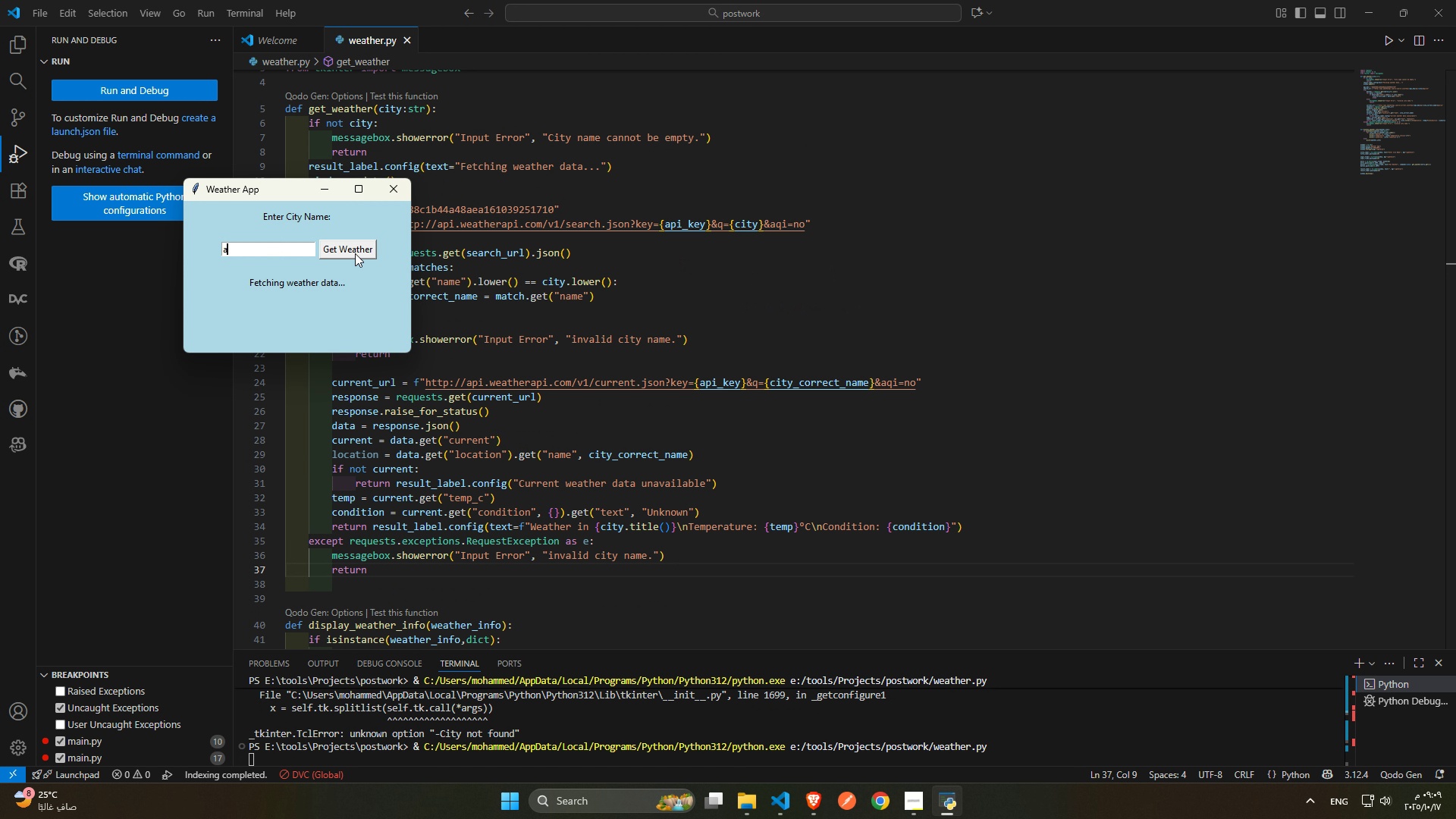 
double_click([355, 253])
 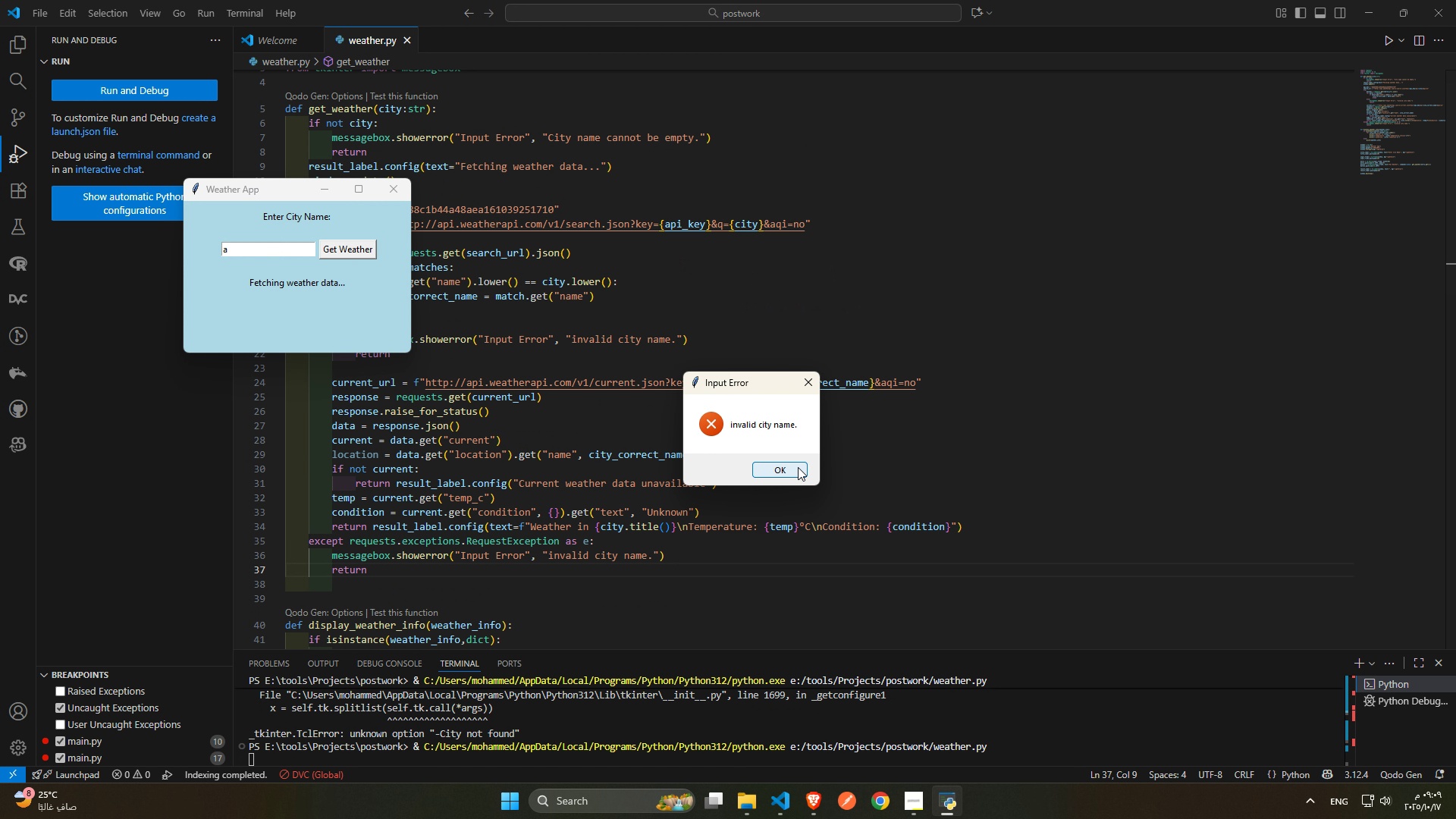 
left_click([798, 467])
 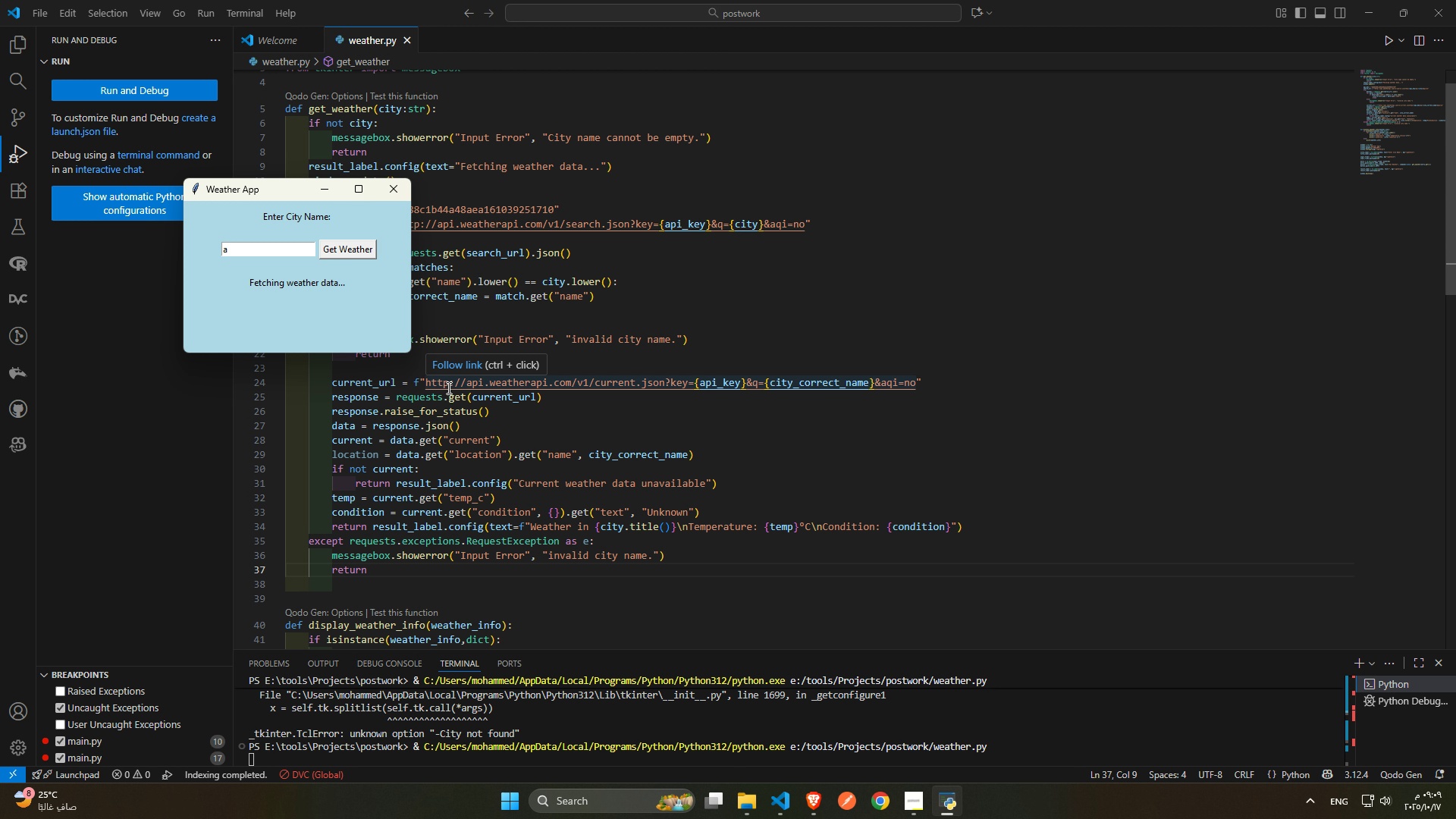 
wait(20.95)
 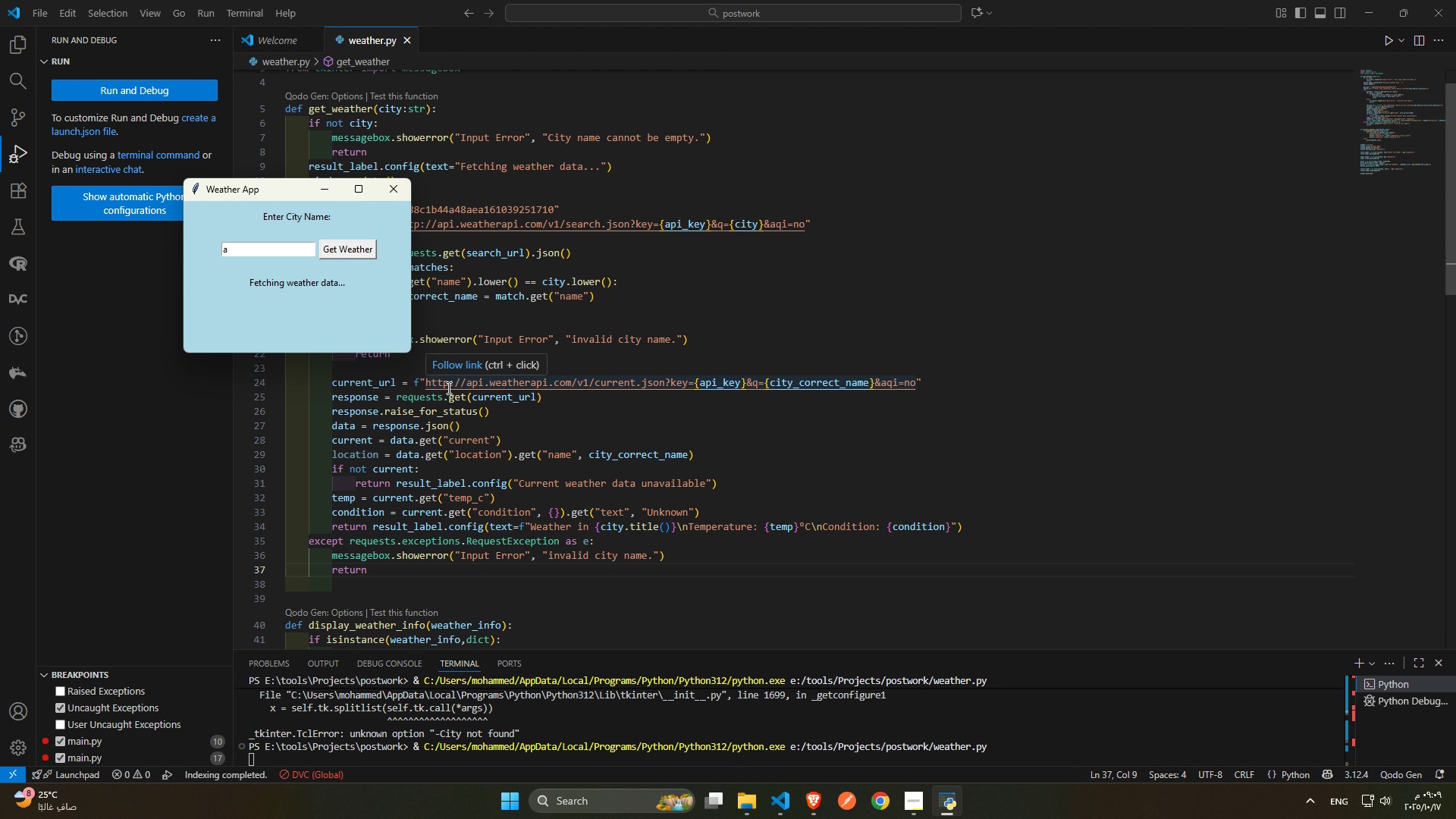 
key(Control+ControlRight)
 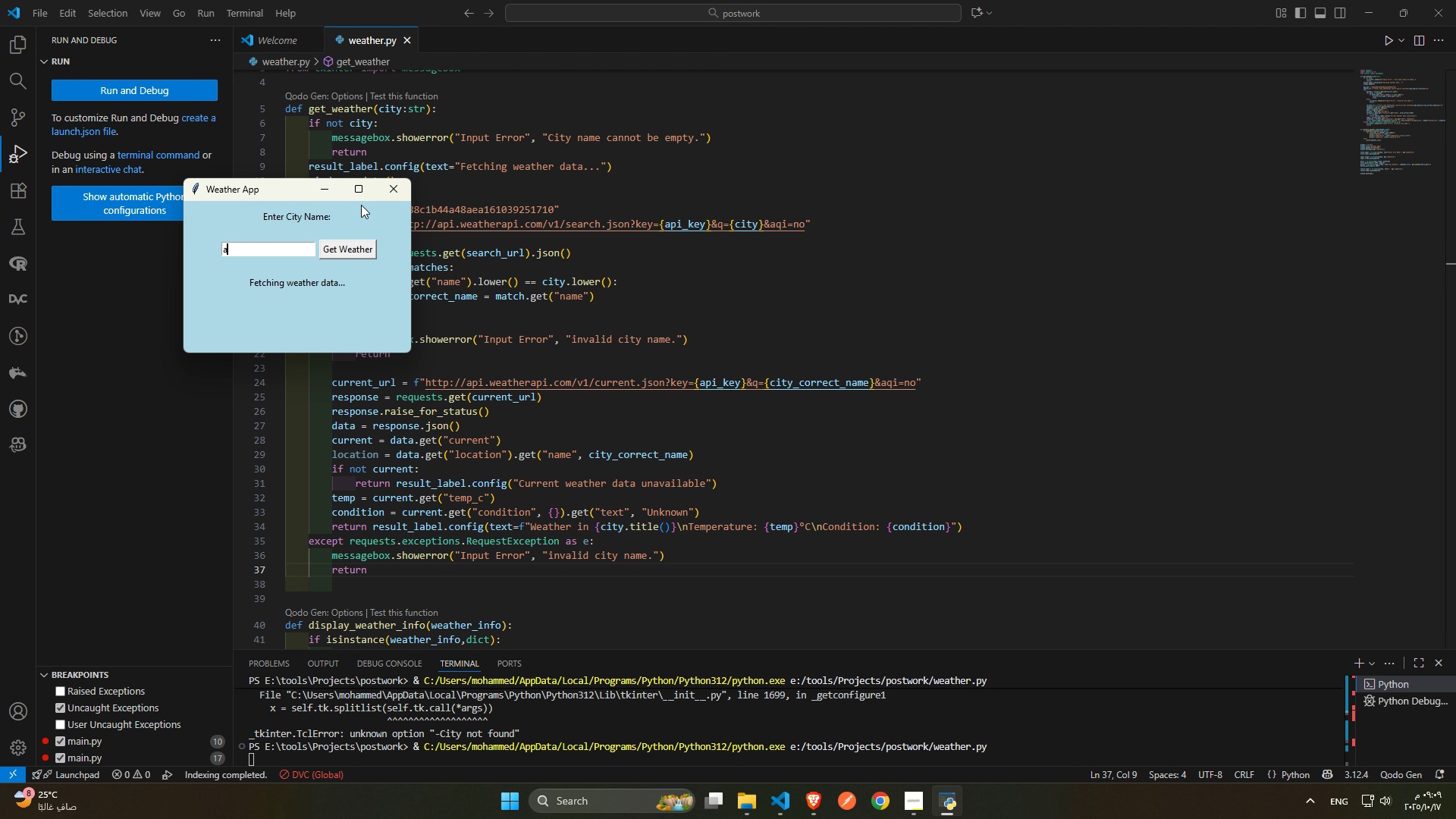 
wait(6.19)
 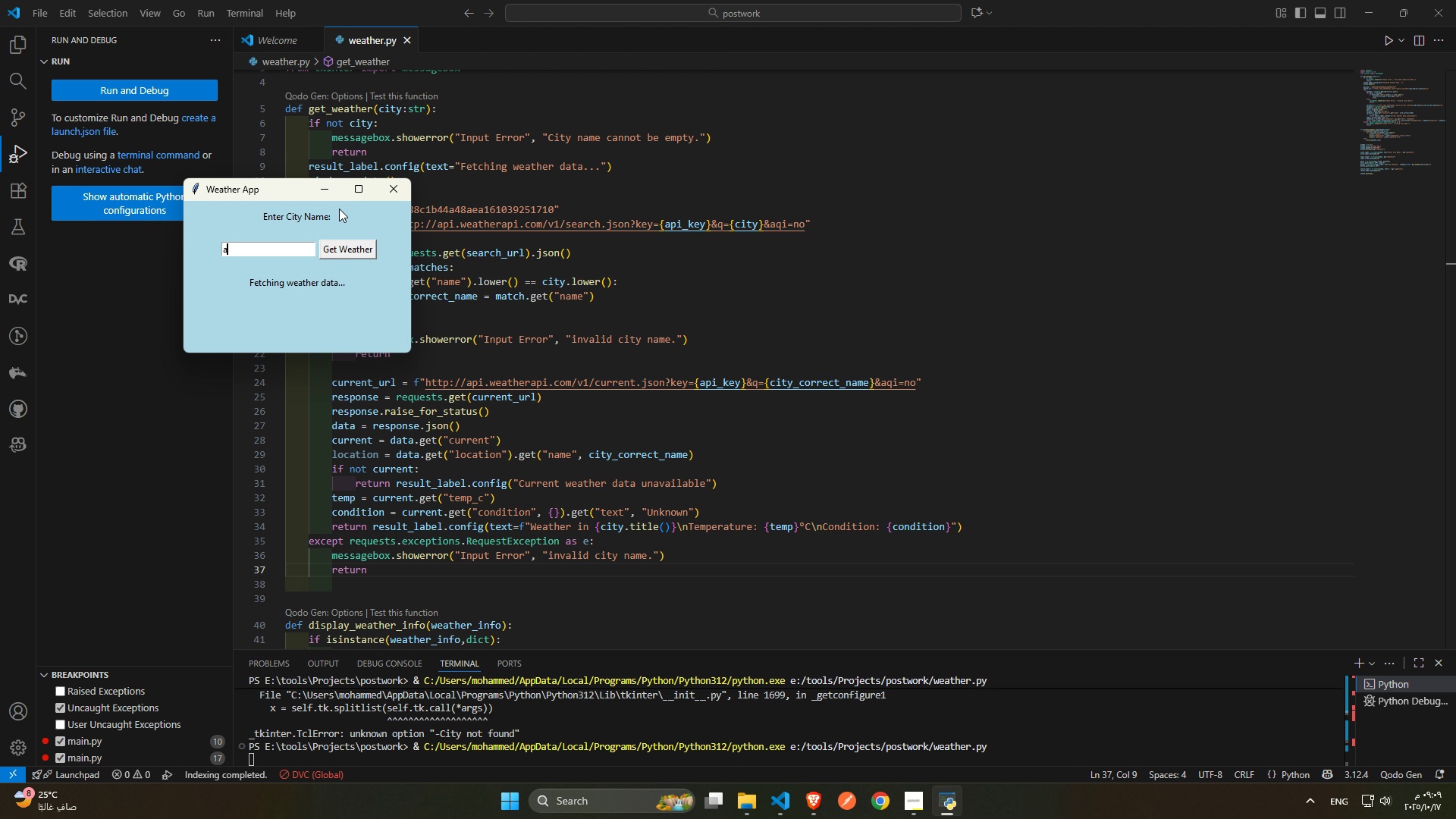 
left_click([397, 194])
 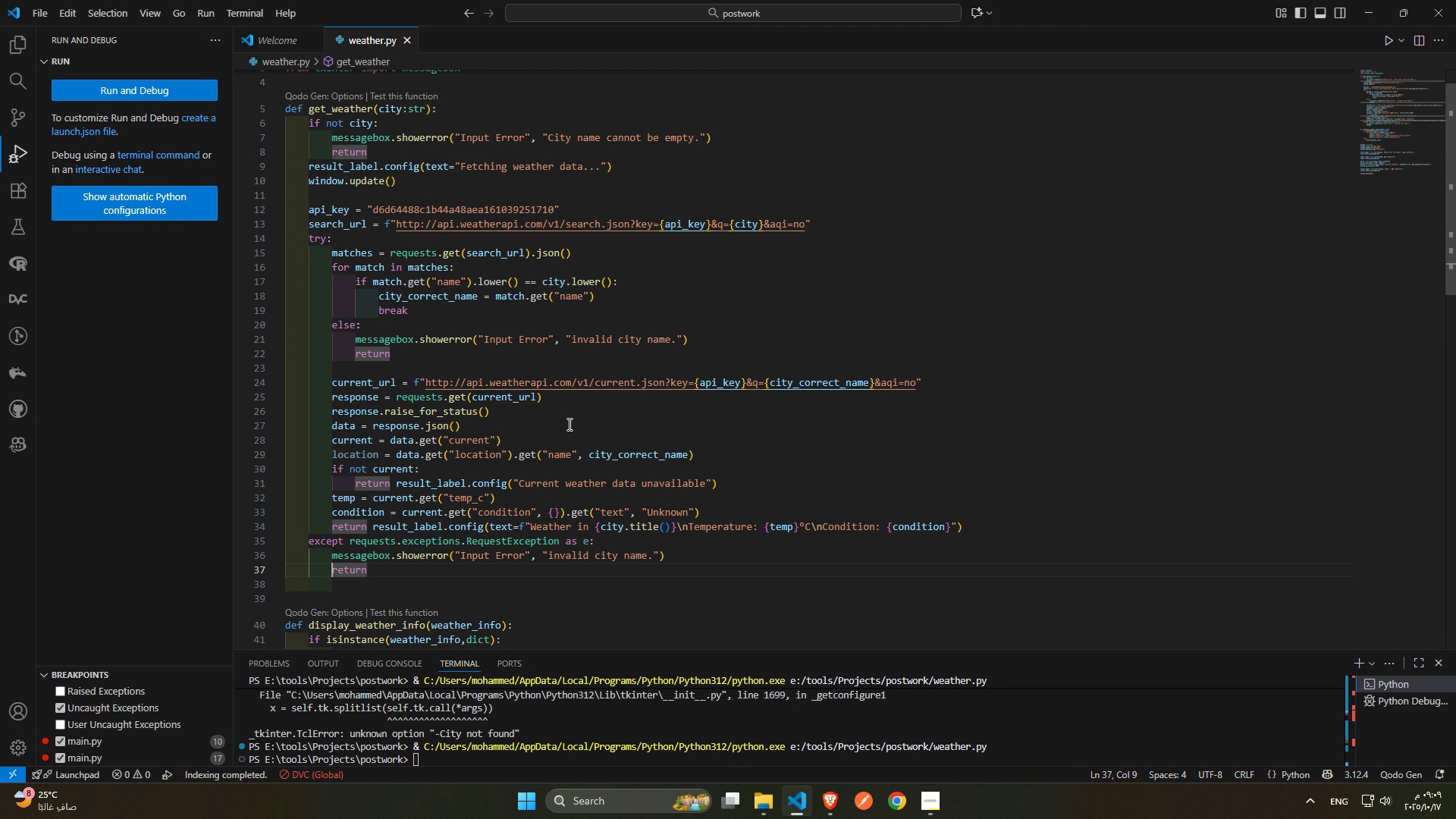 
scroll: coordinate [526, 416], scroll_direction: down, amount: 6.0
 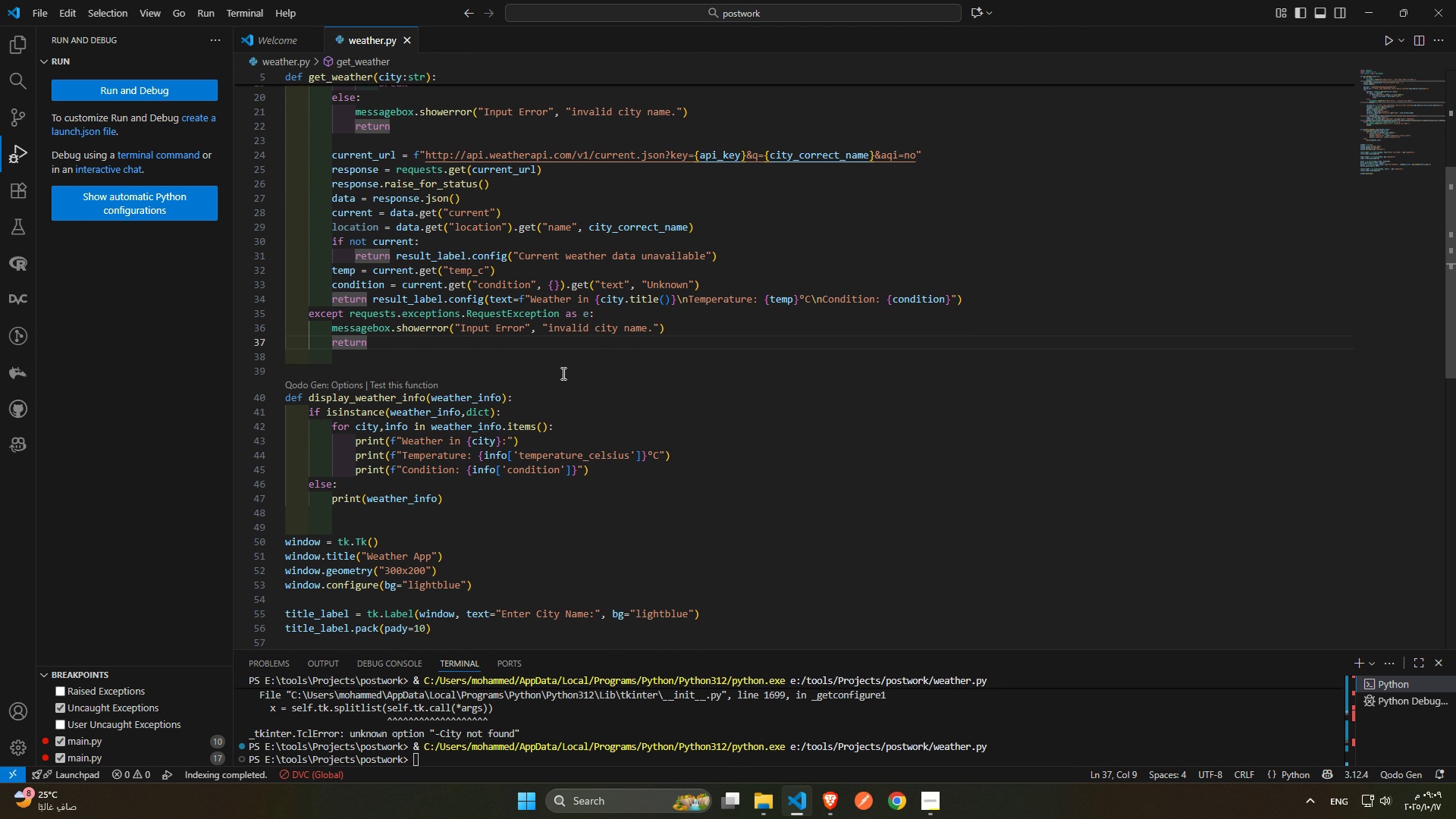 